 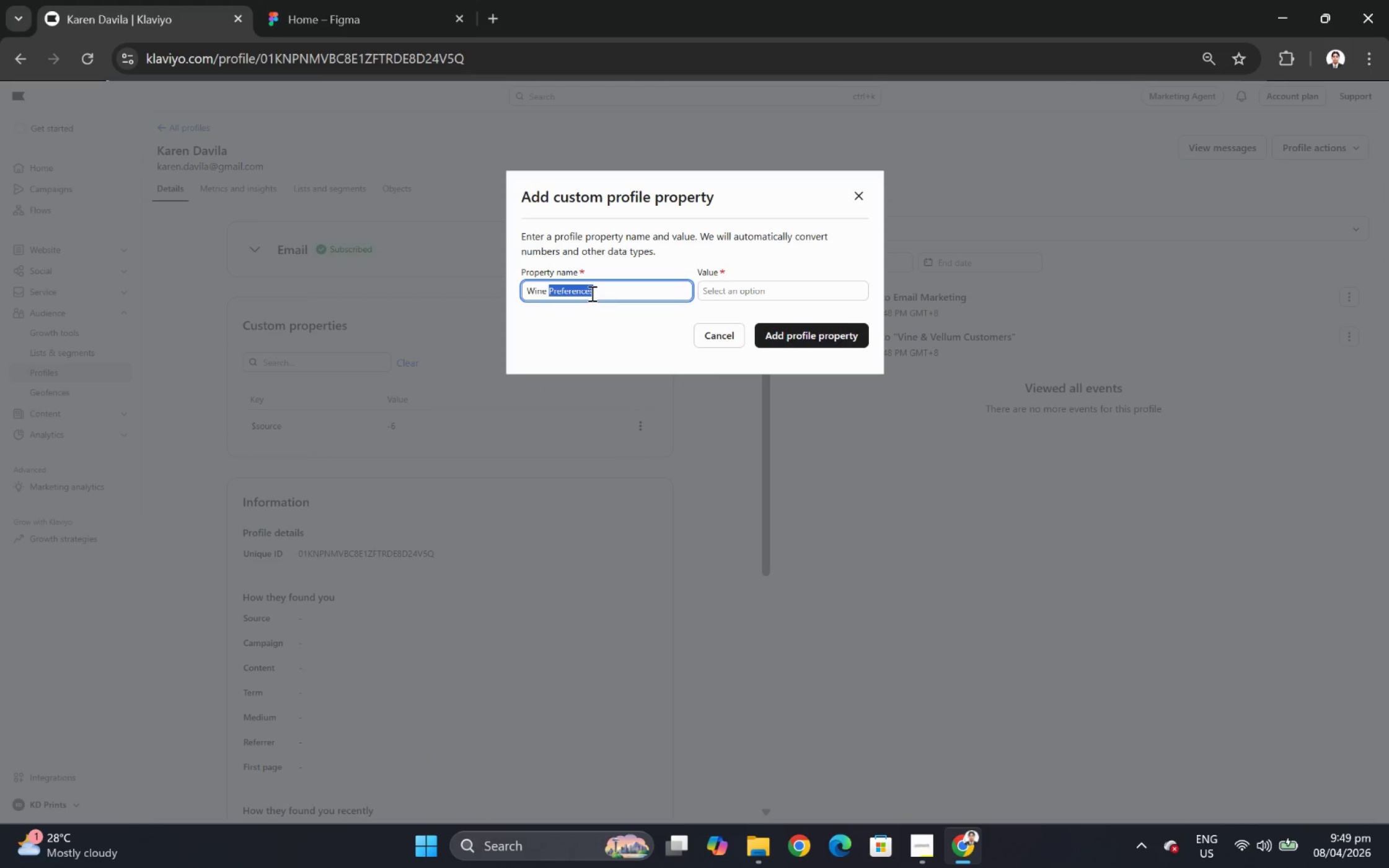 
triple_click([591, 293])
 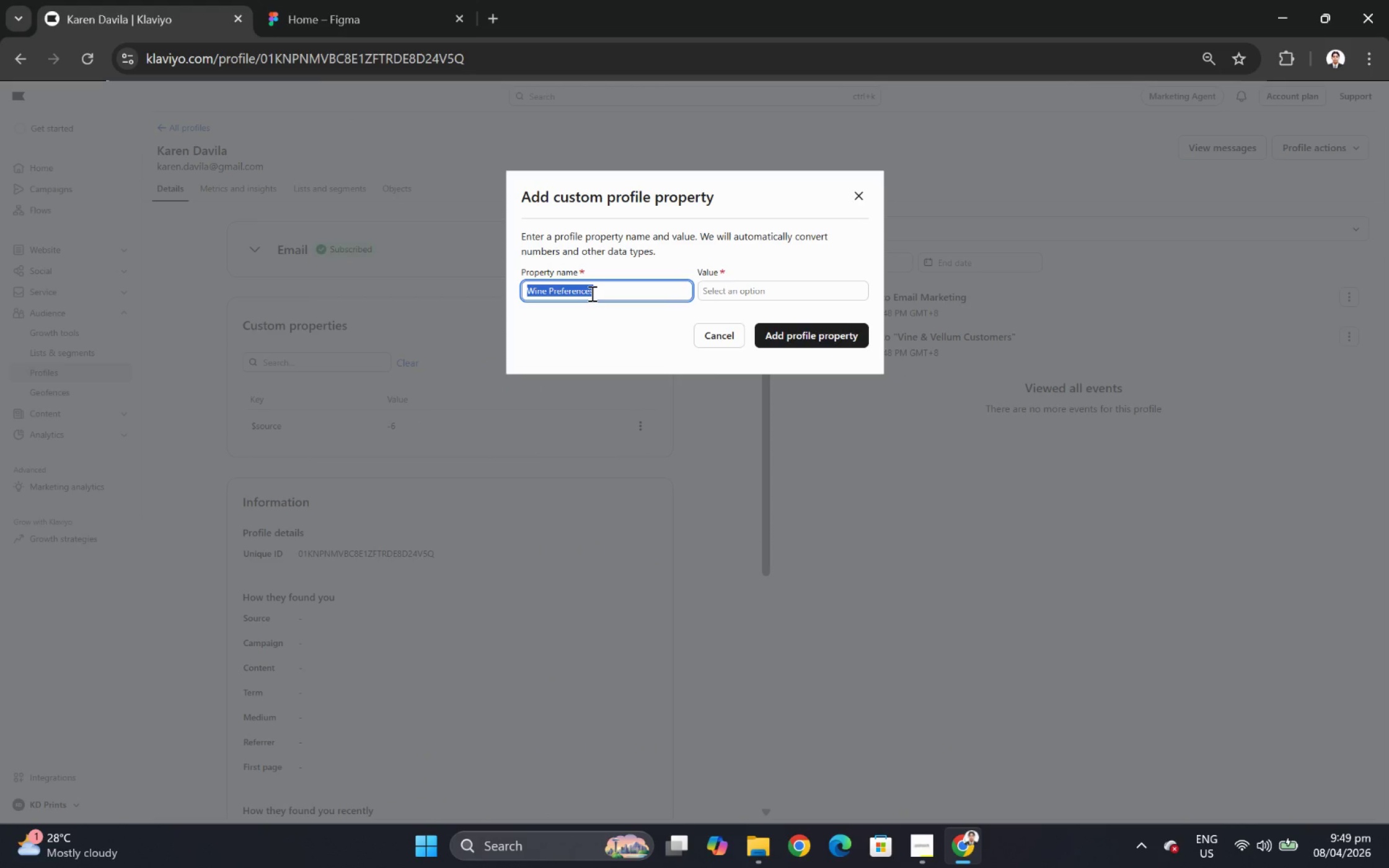 
type(Product)
 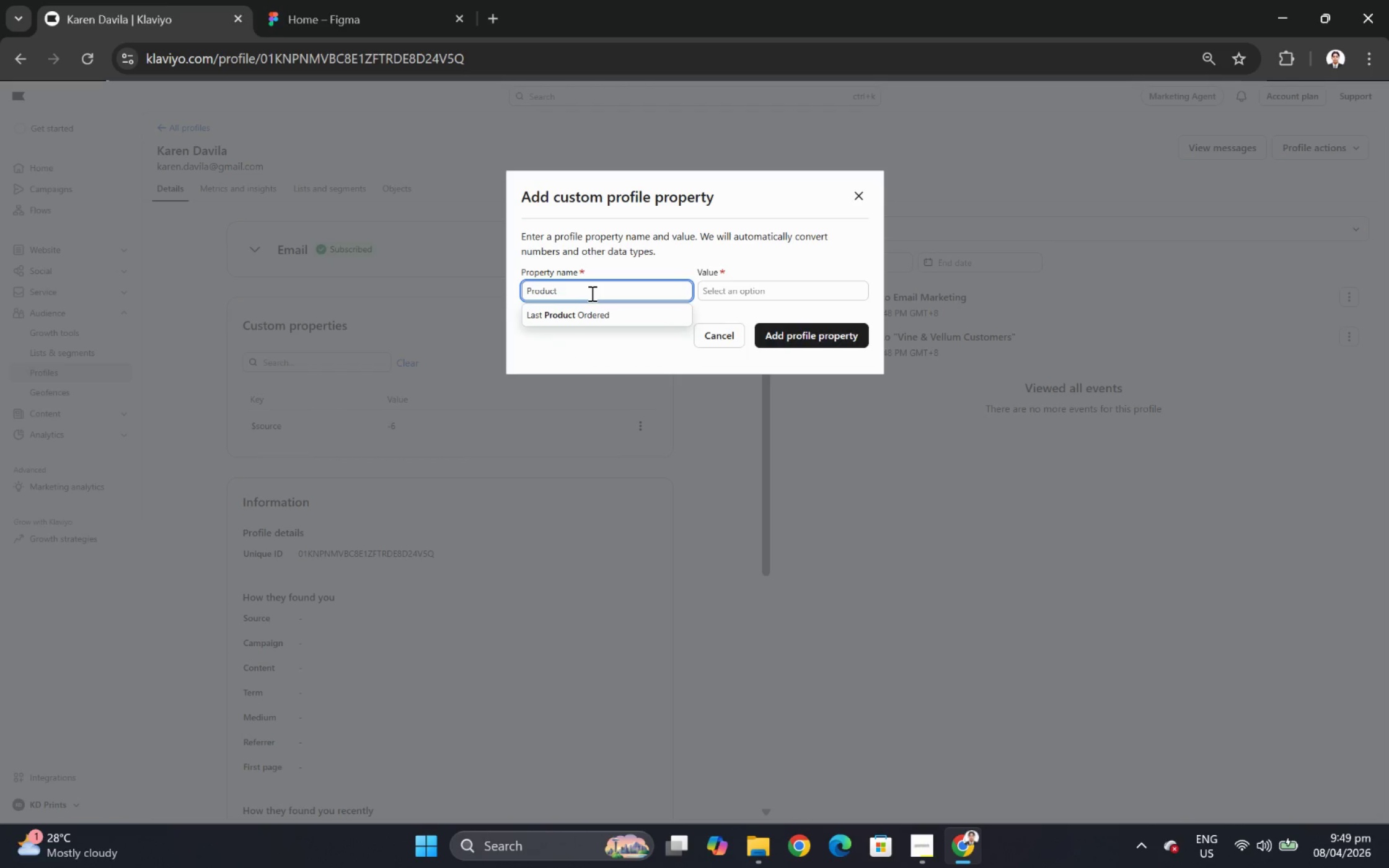 
type( Purchased)
 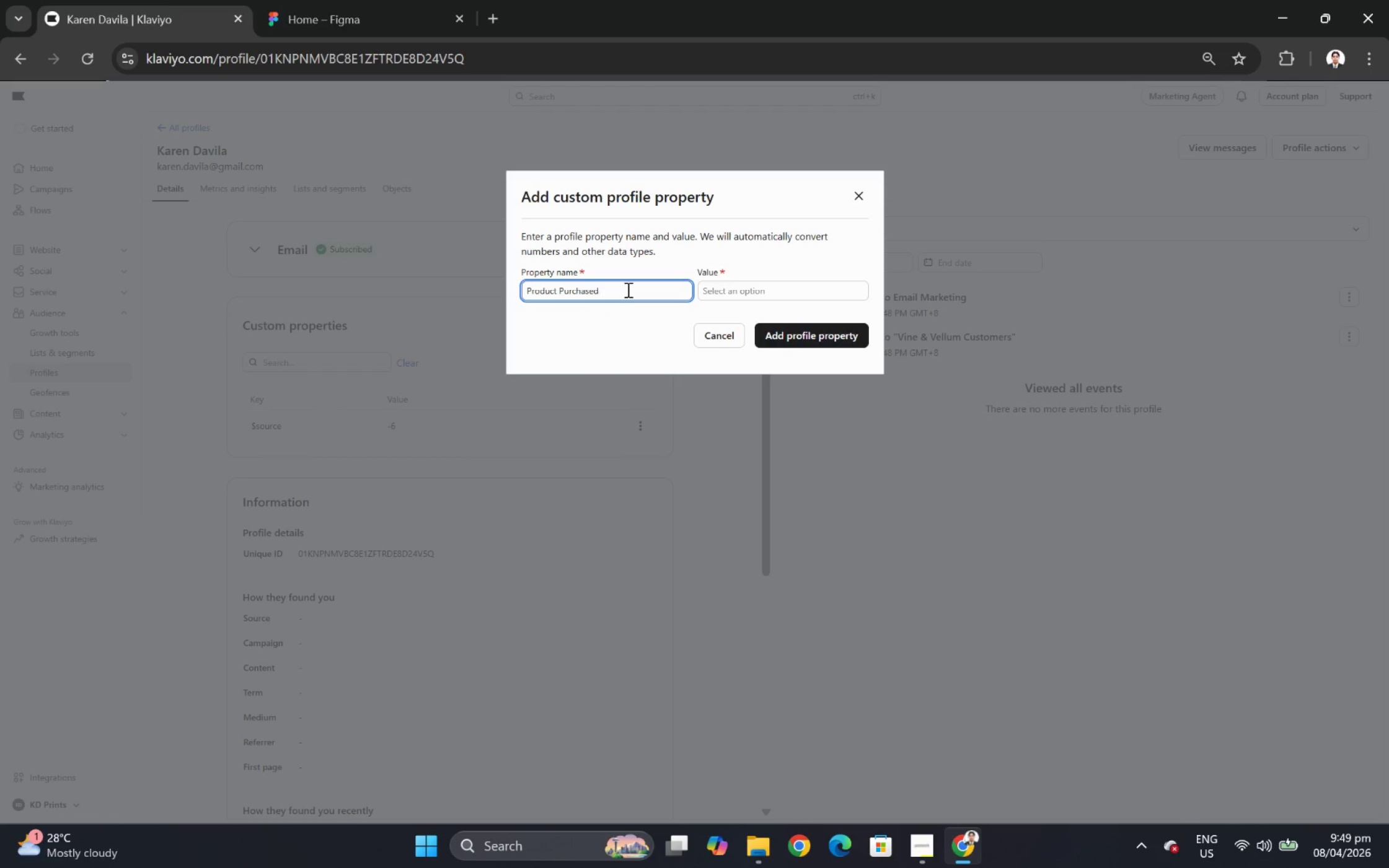 
left_click([739, 291])
 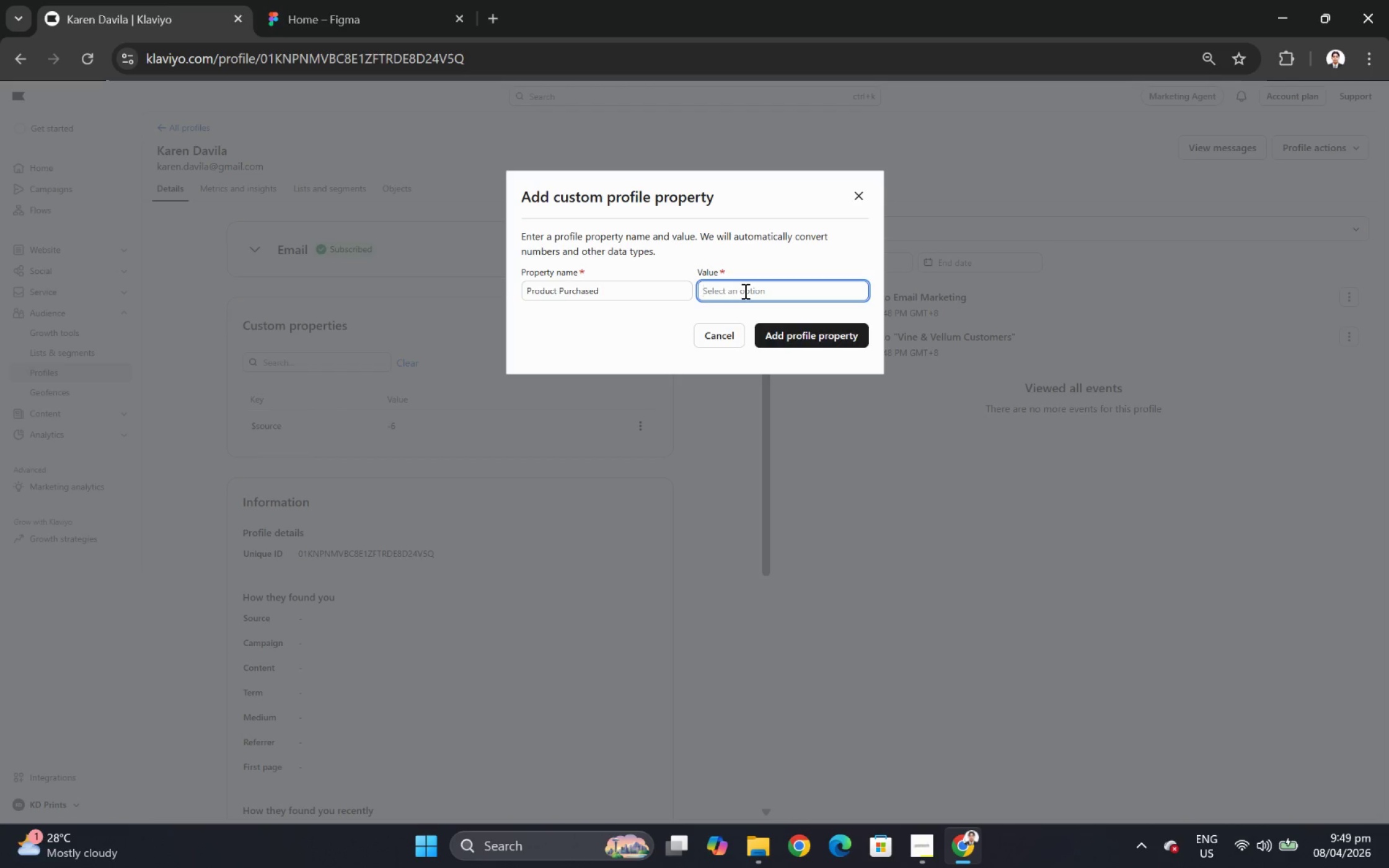 
type(Red Wine)
 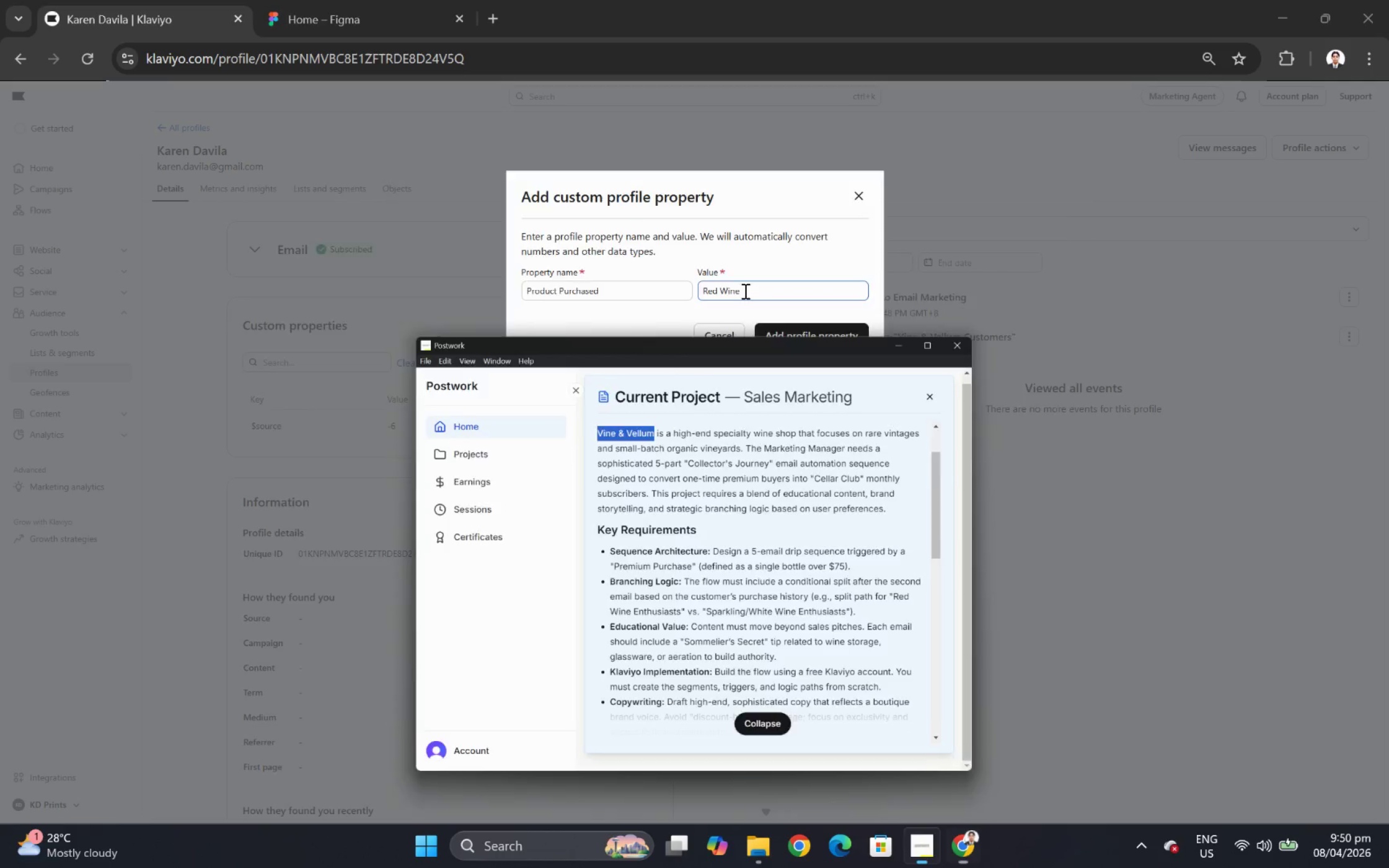 
 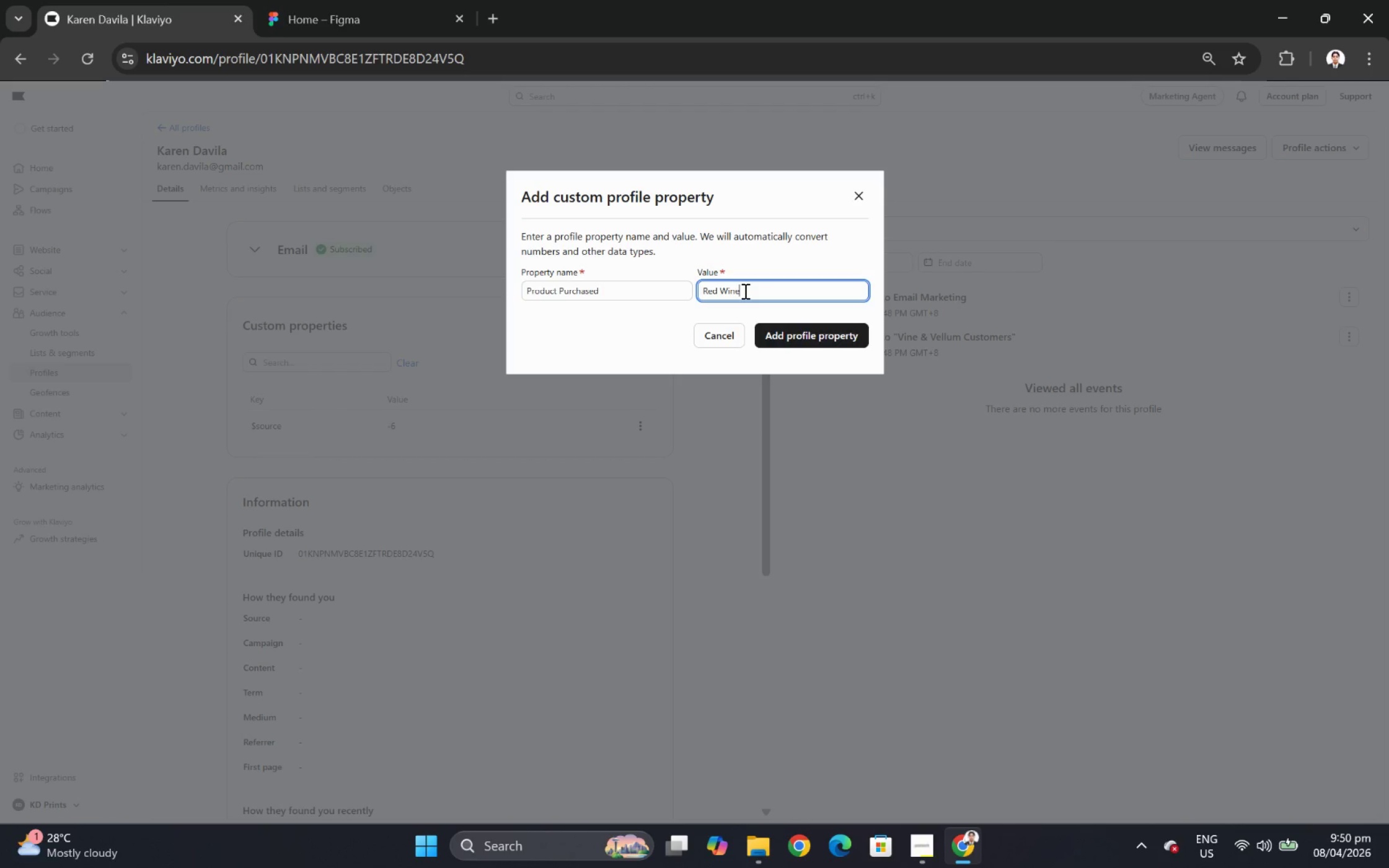 
key(Alt+AltLeft)
 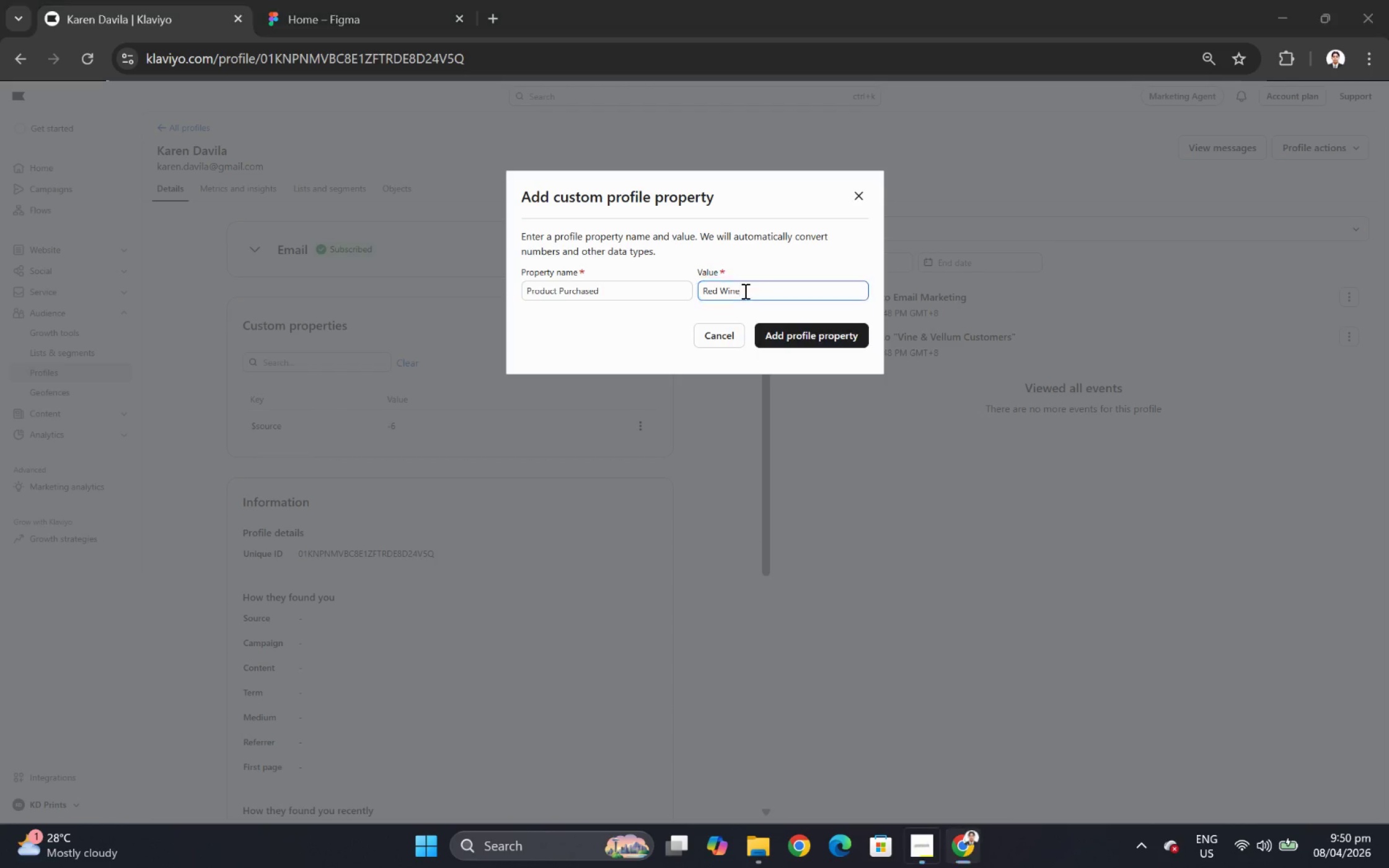 
key(Alt+Tab)